 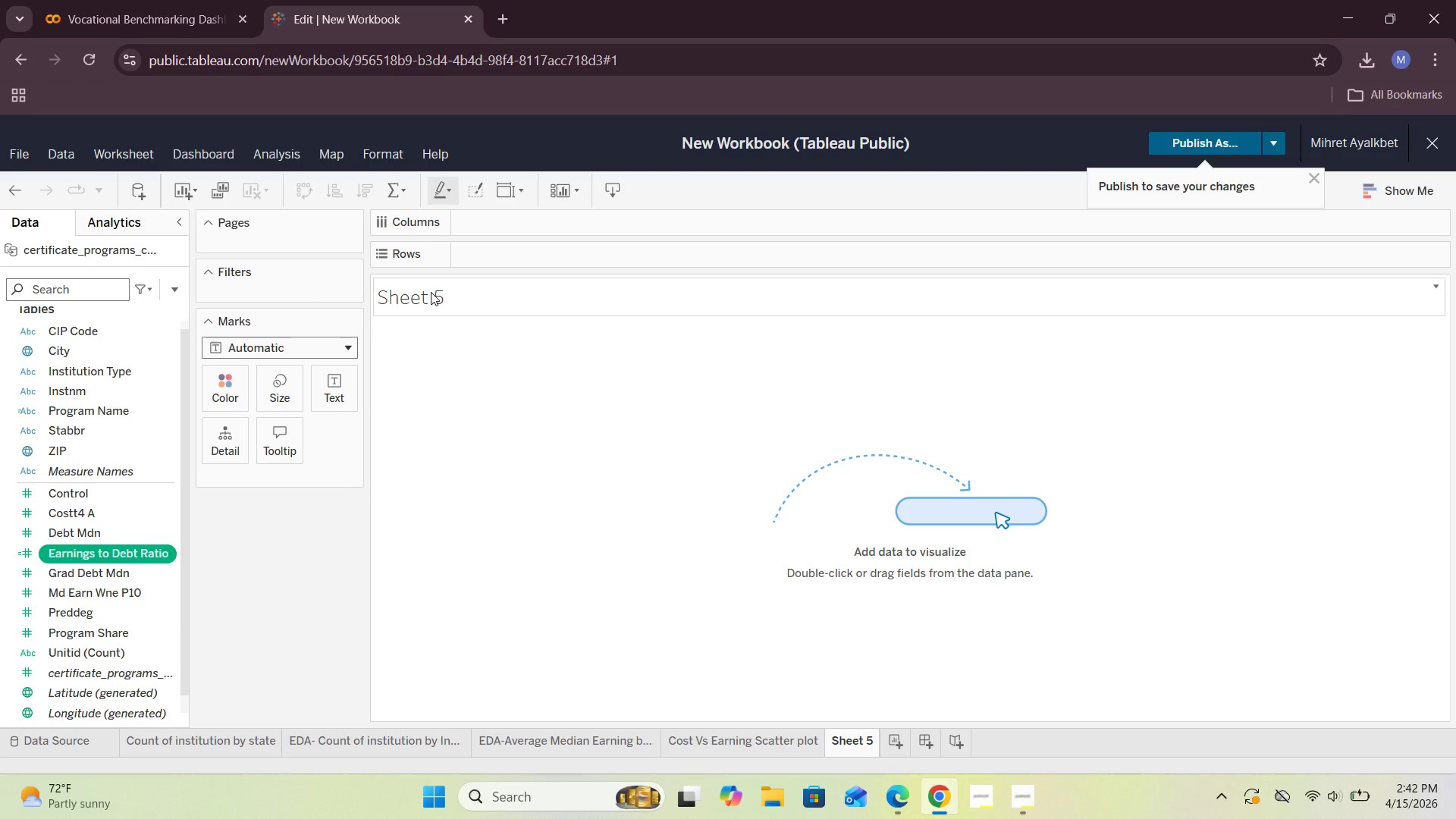 
triple_click([431, 292])
 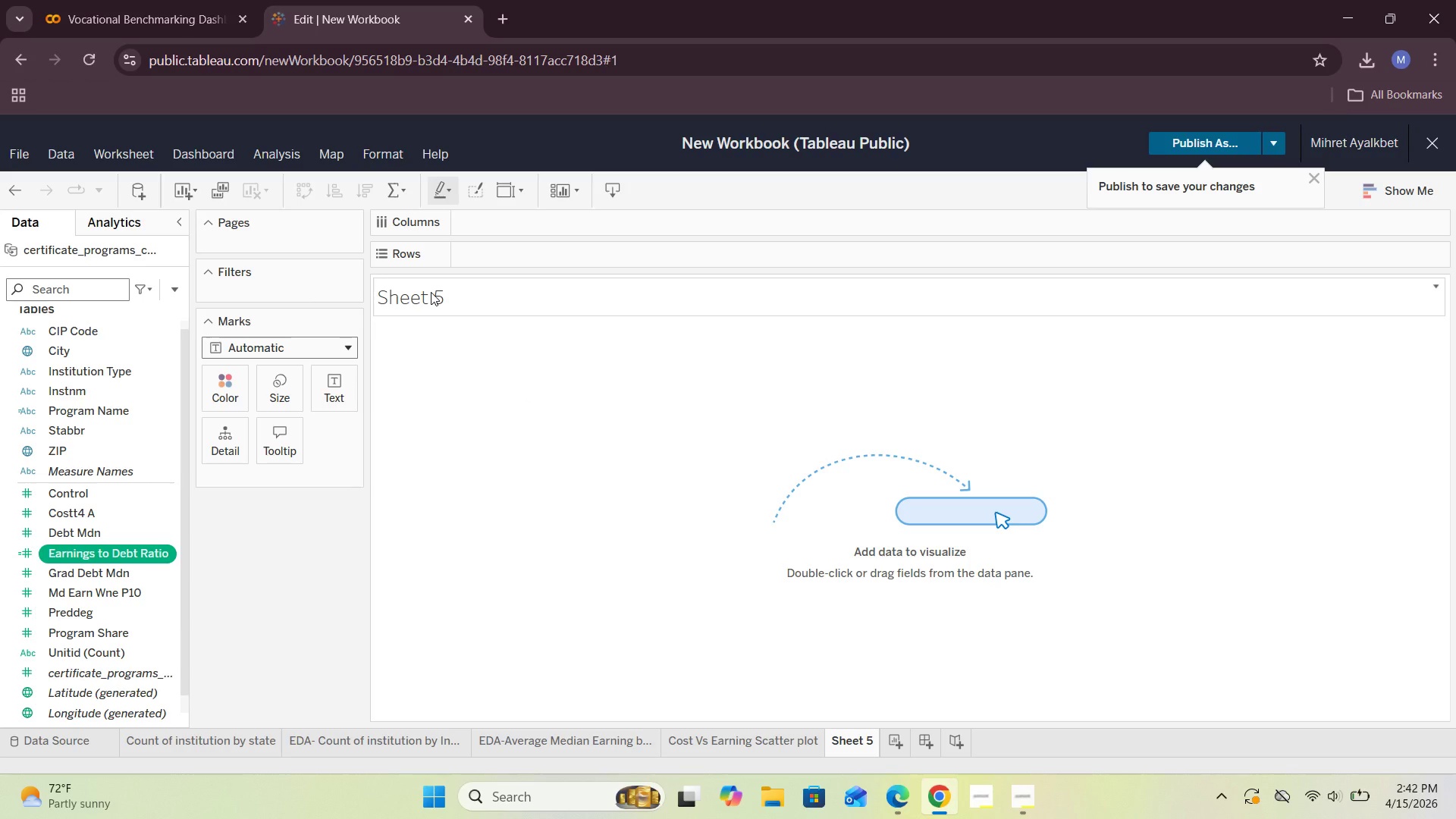 
triple_click([431, 292])
 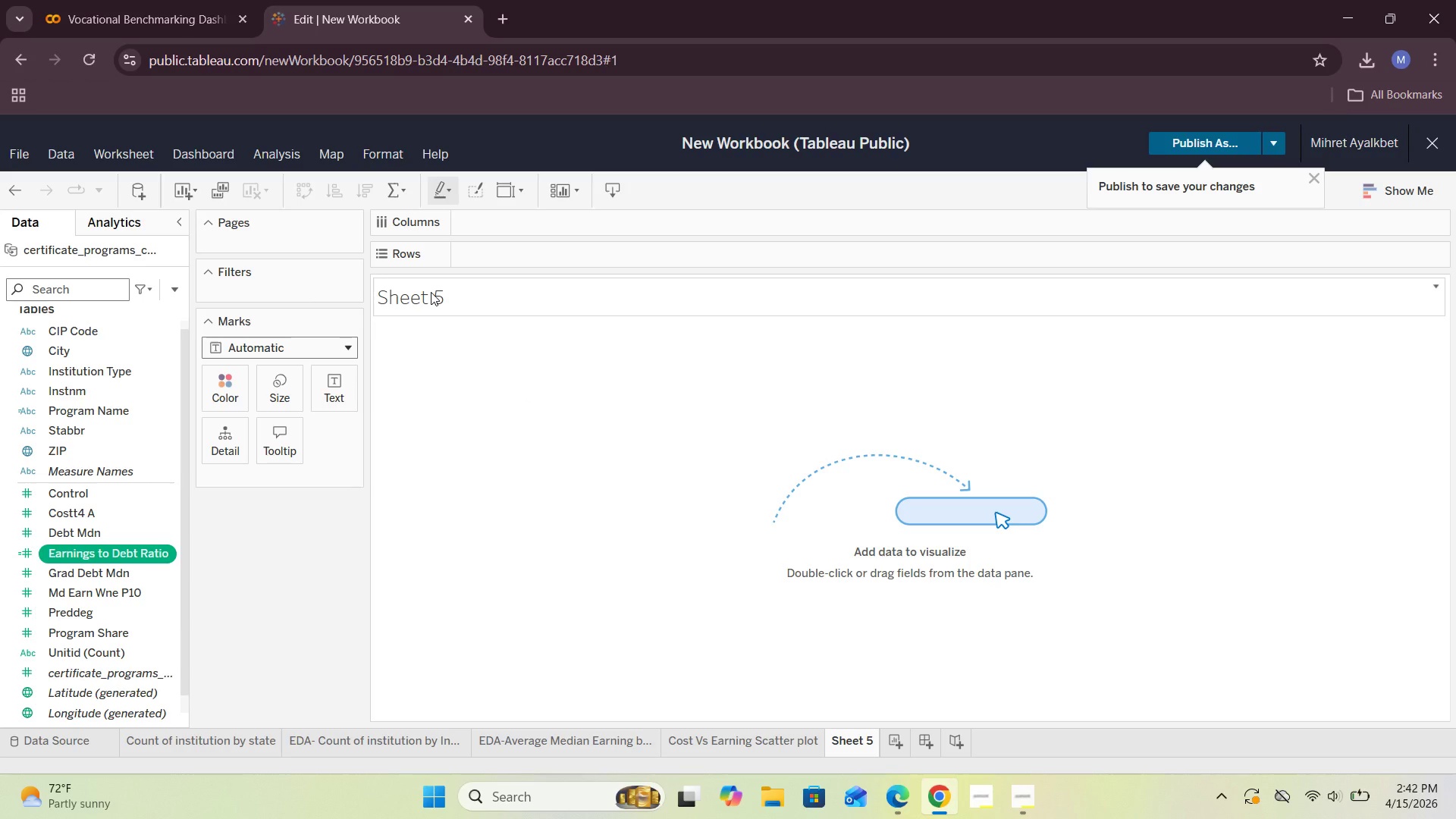 
triple_click([431, 292])
 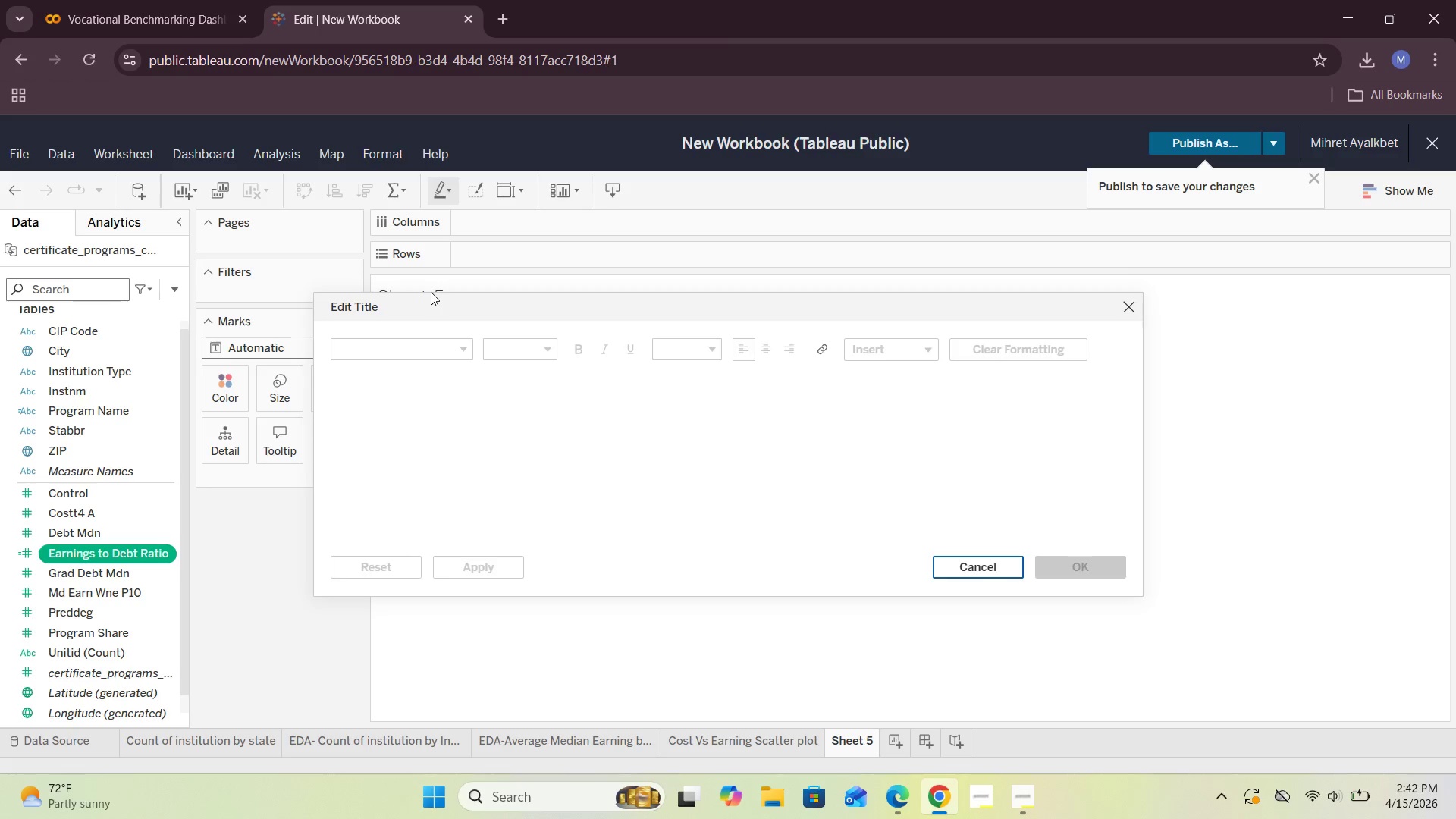 
triple_click([431, 292])
 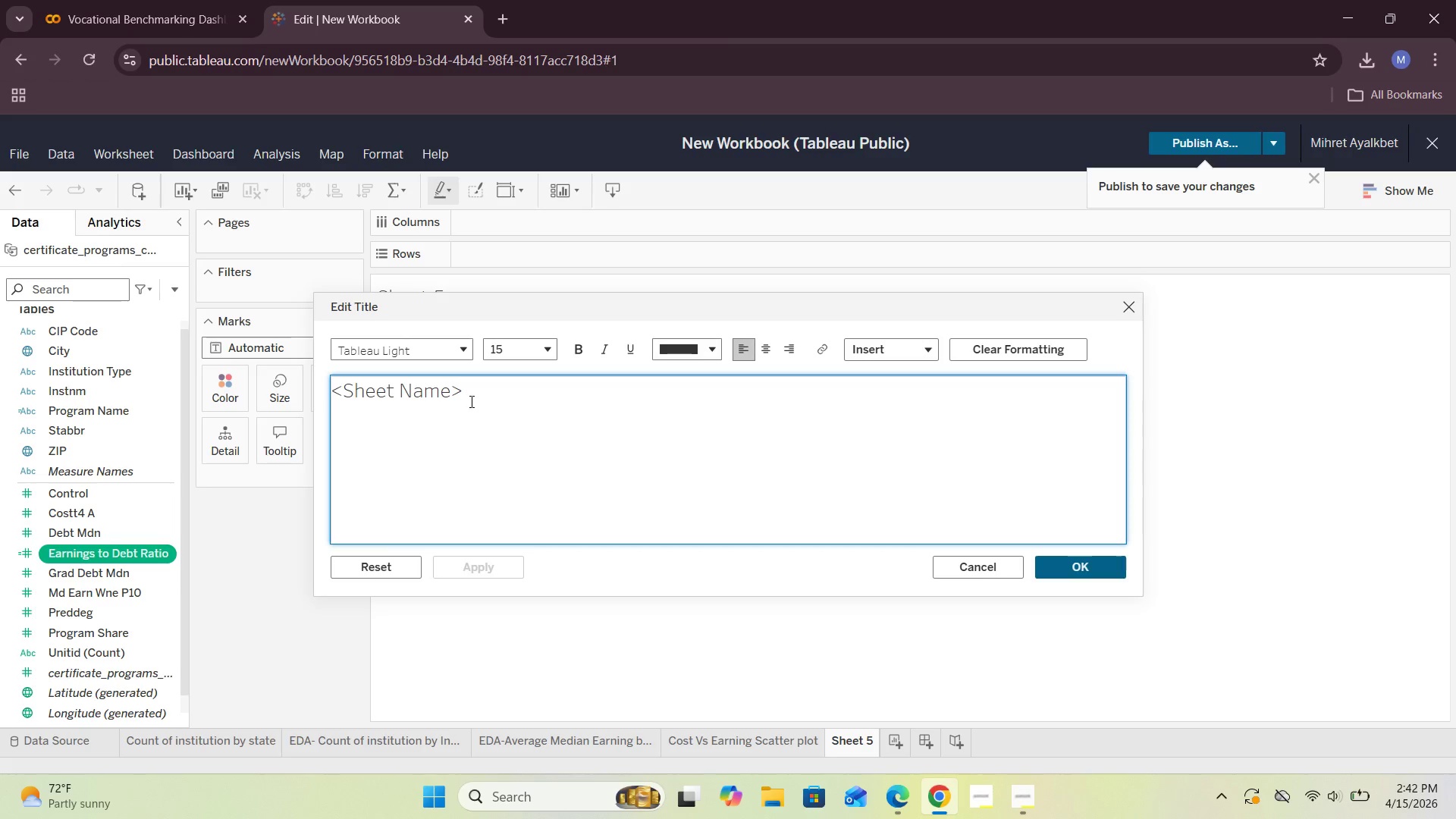 
left_click_drag(start_coordinate=[476, 393], to_coordinate=[318, 395])
 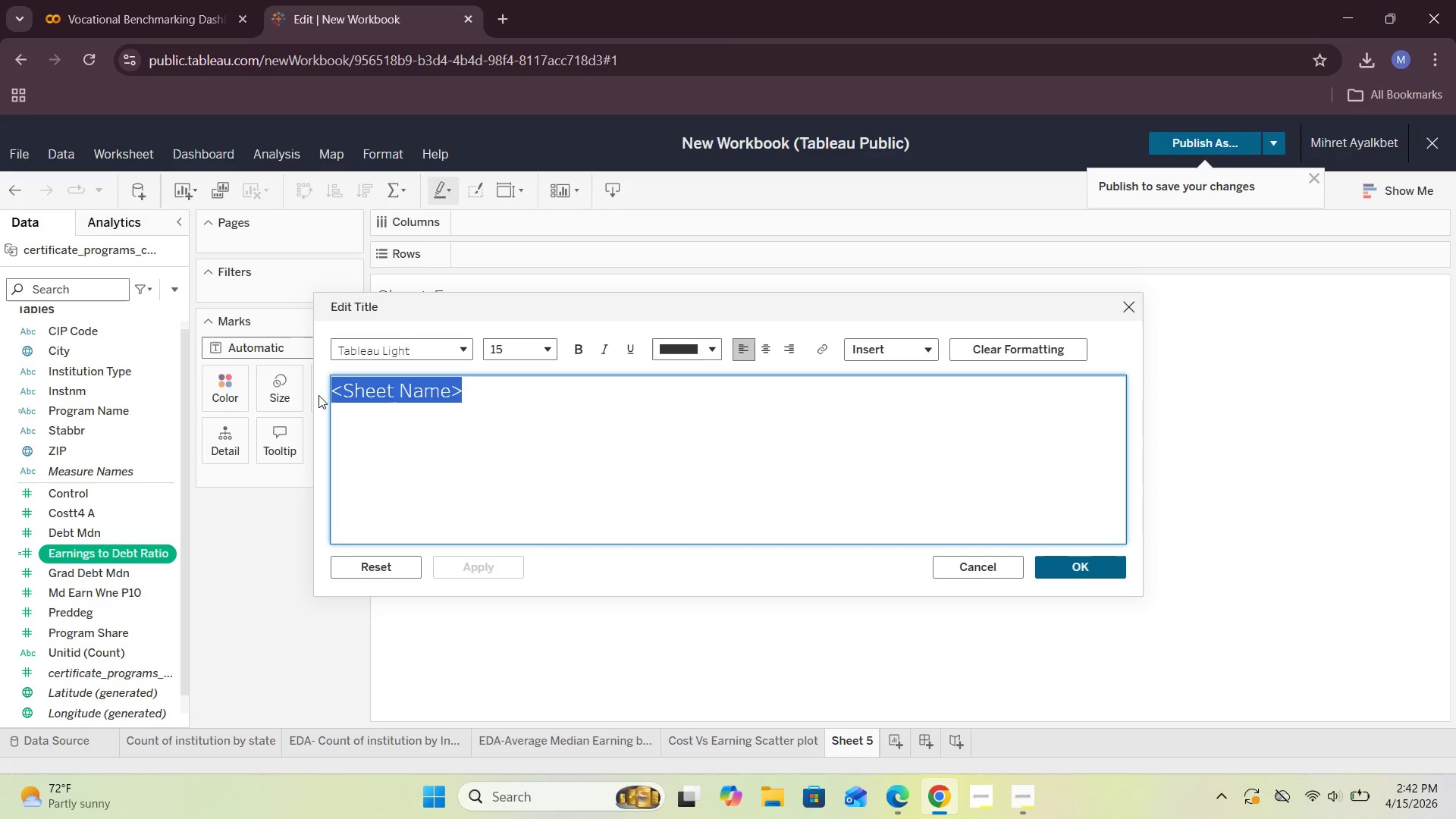 
type(Top 10 Programs by Earning )
key(Backspace)
type(s )
 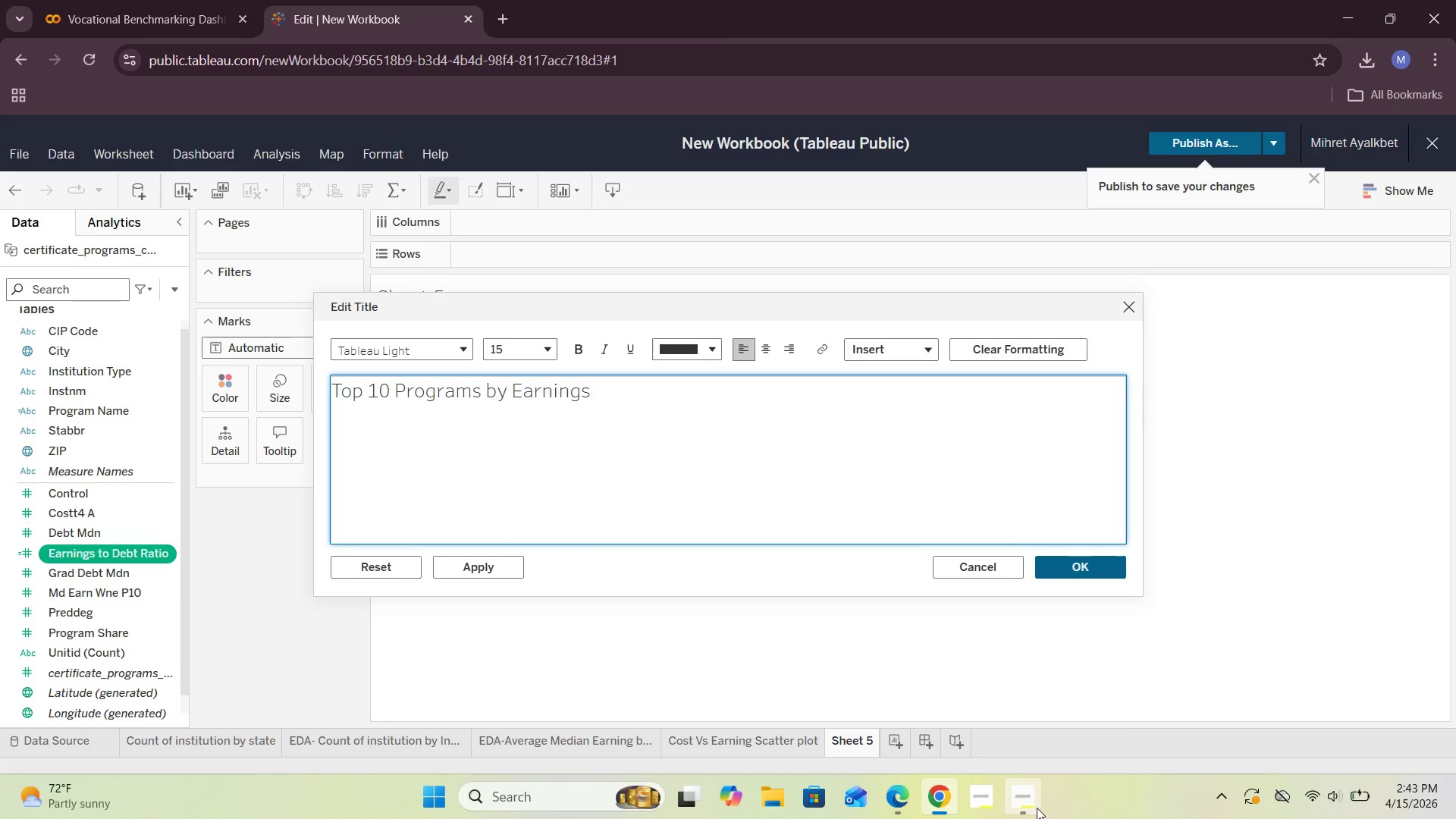 
left_click([1027, 713])